 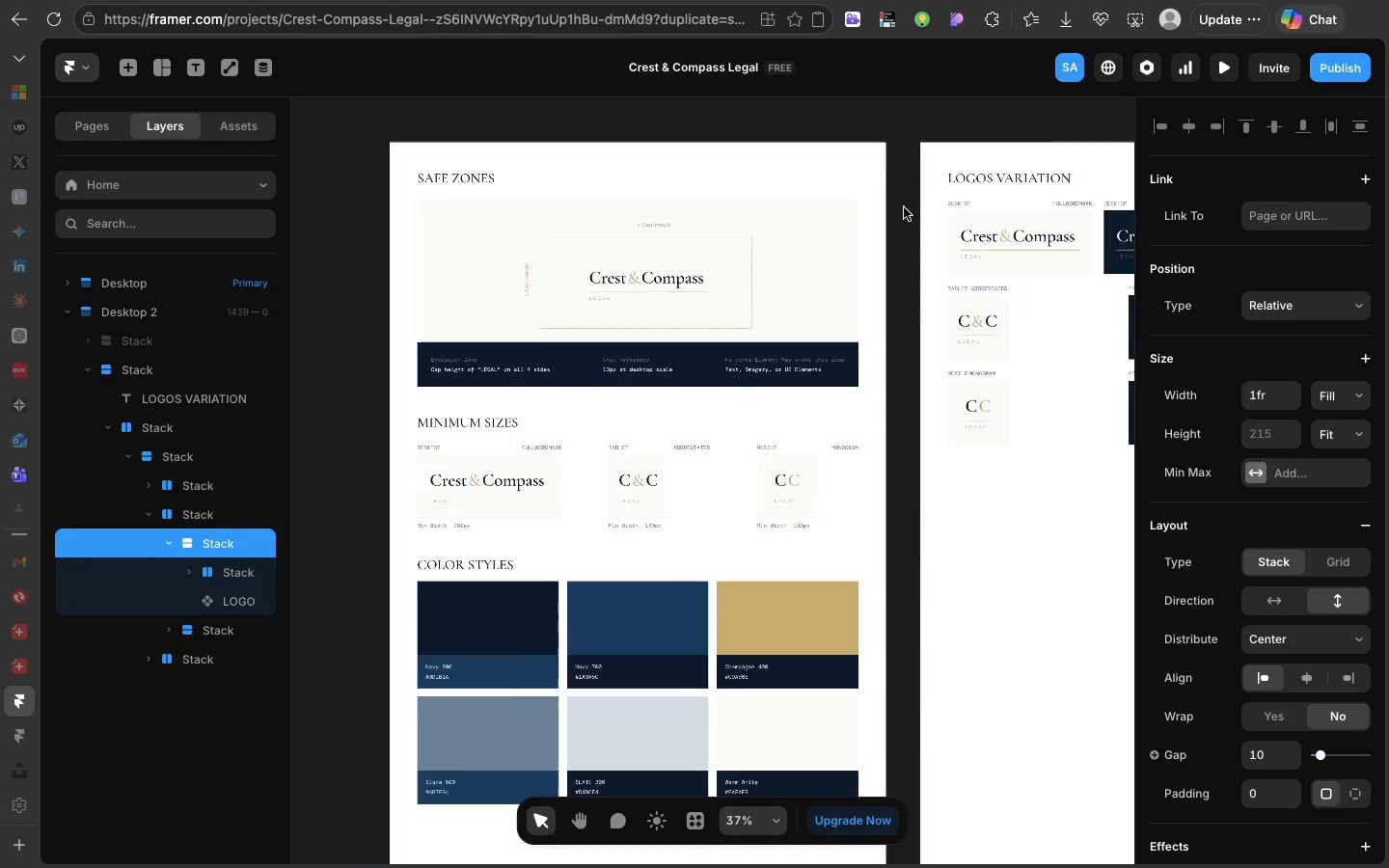 
scroll: coordinate [613, 317], scroll_direction: down, amount: 5.0
 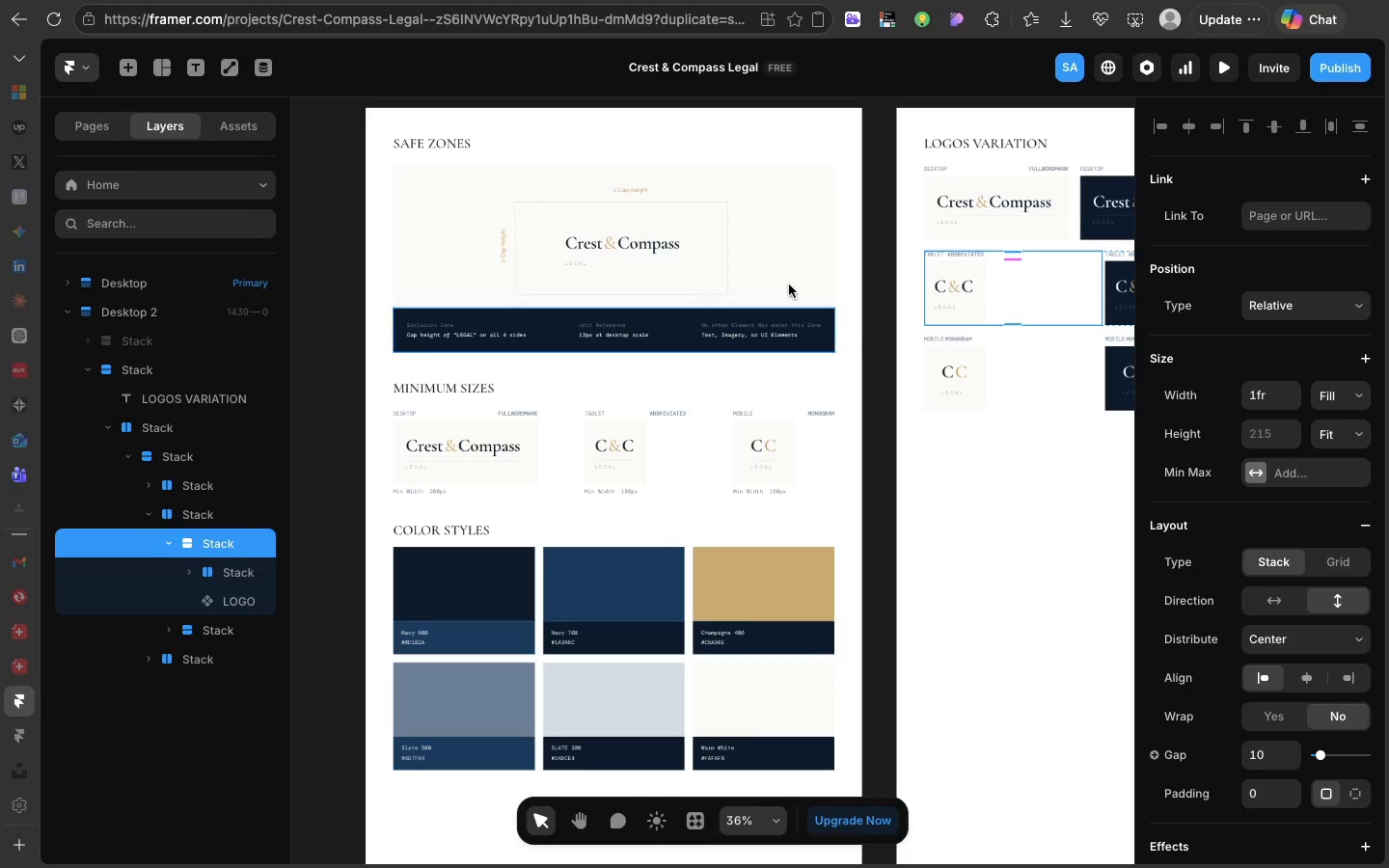 
left_click([889, 356])
 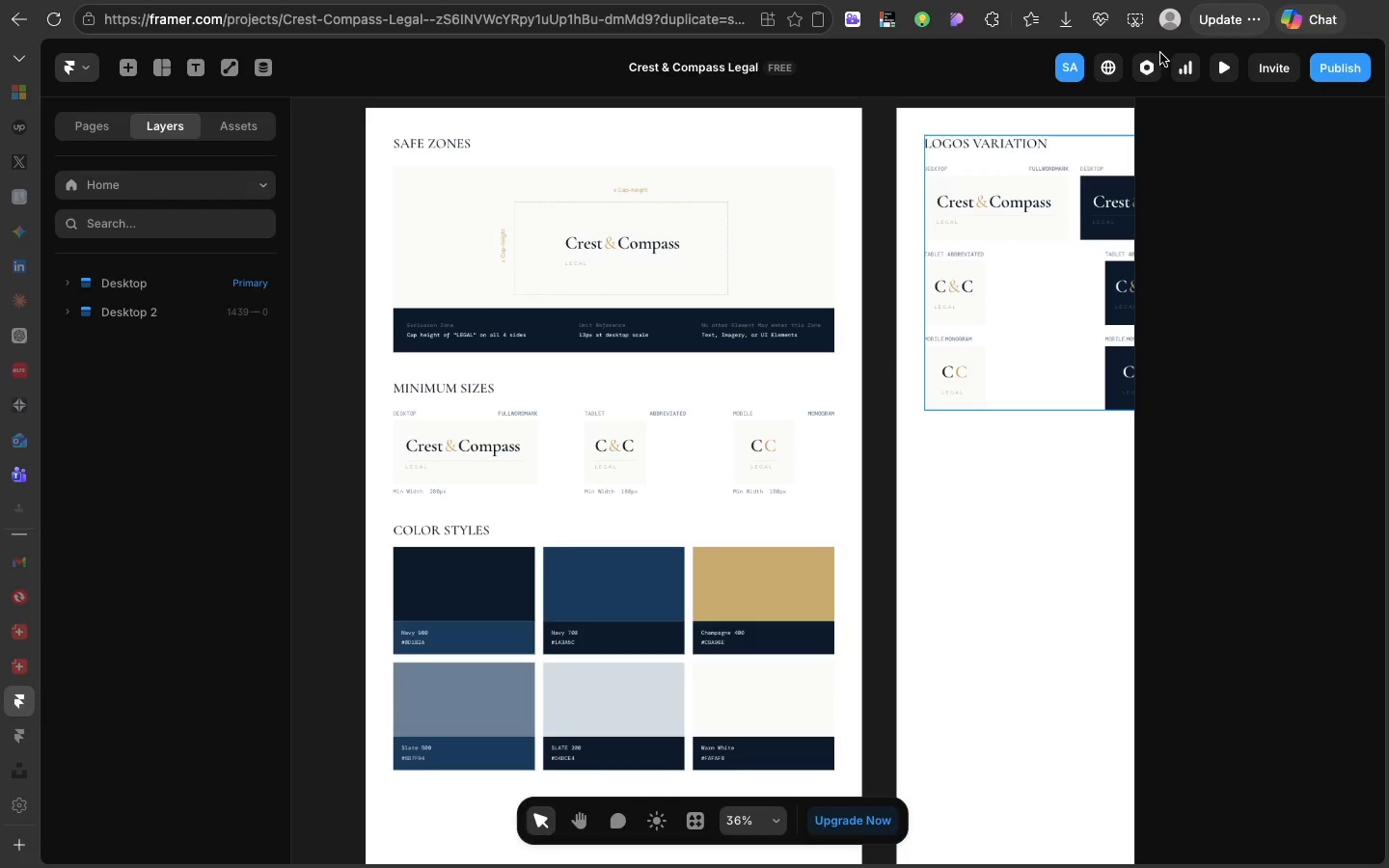 
left_click([1133, 21])
 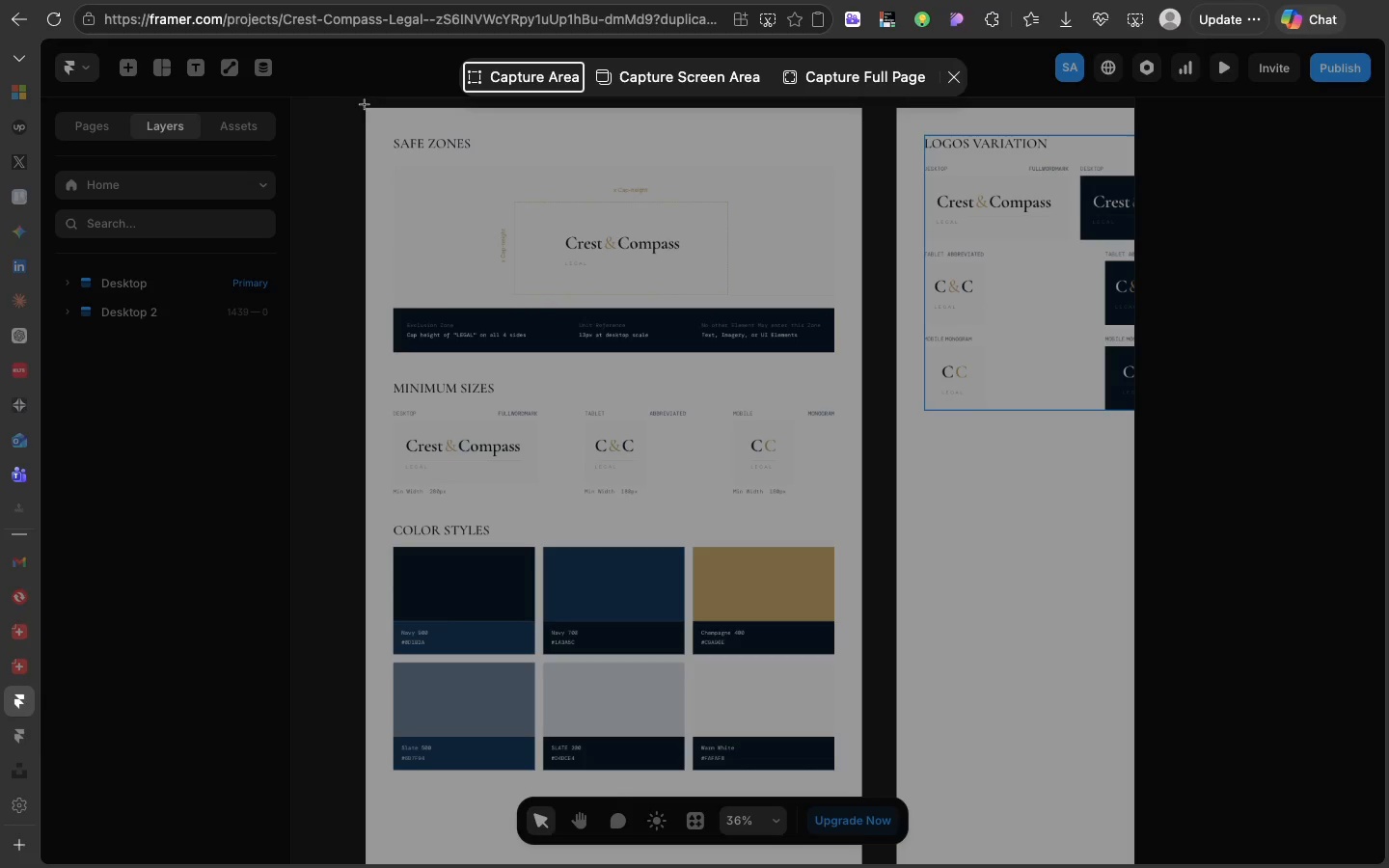 
left_click_drag(start_coordinate=[368, 110], to_coordinate=[860, 794])
 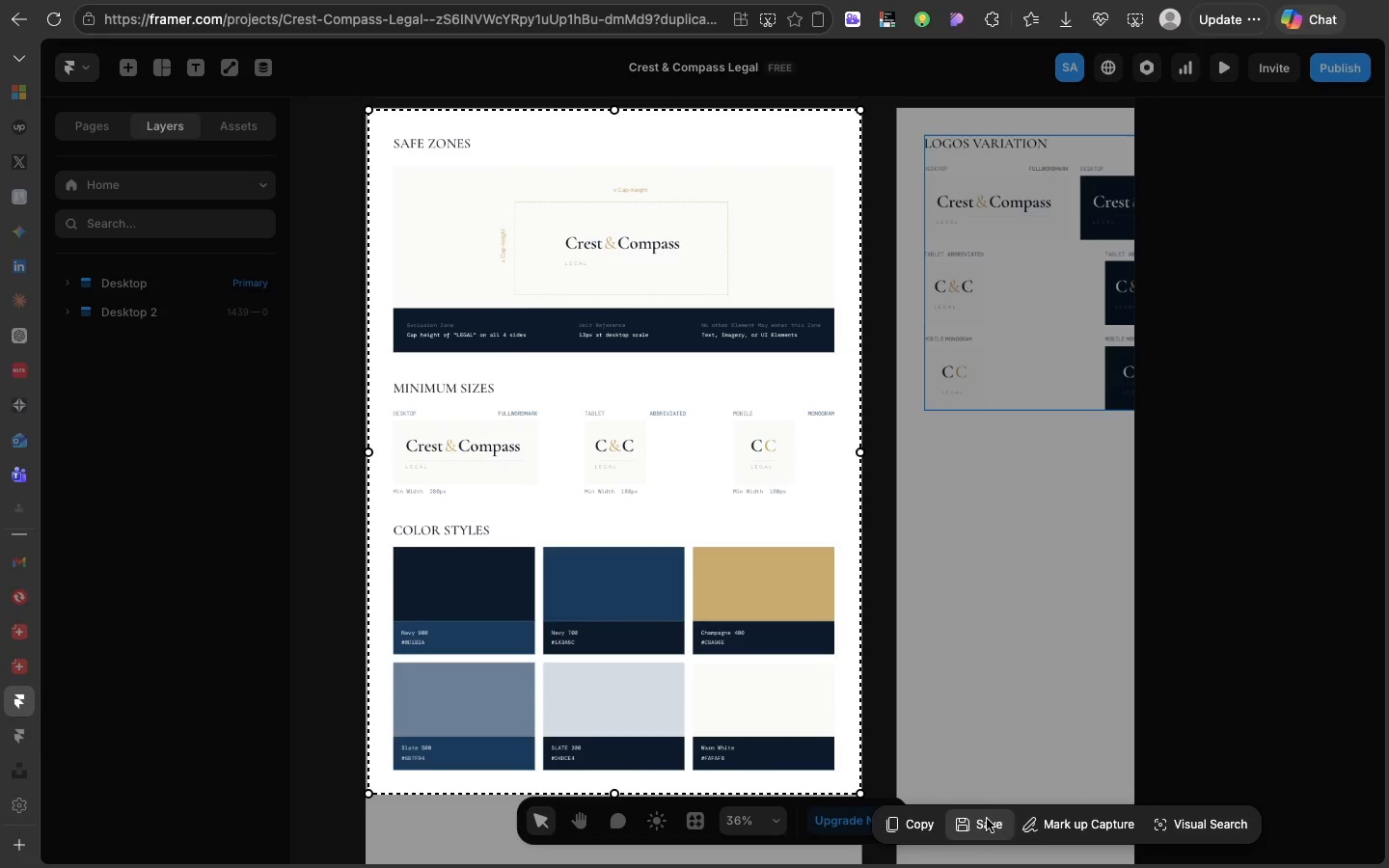 
left_click([979, 819])
 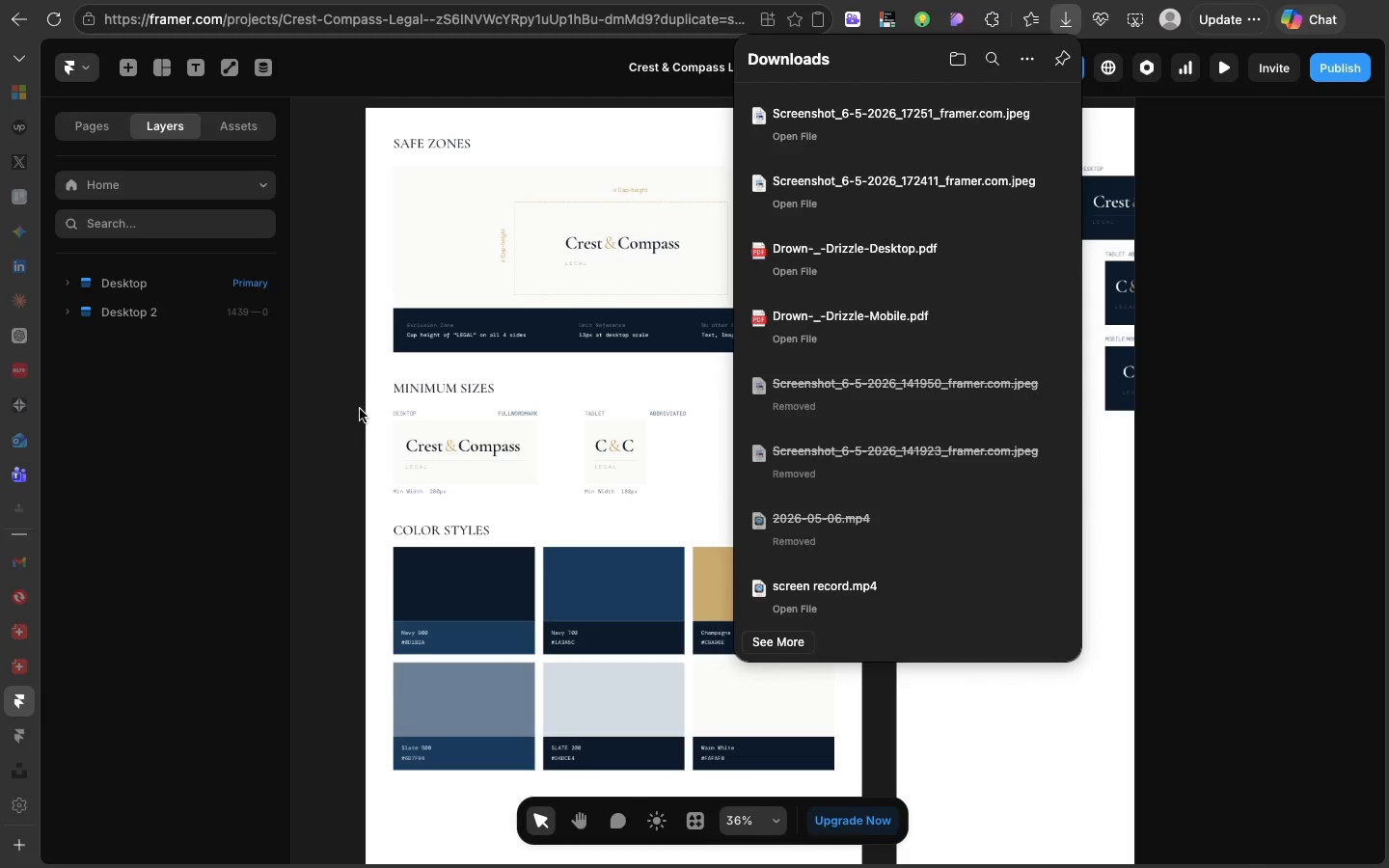 
left_click([359, 418])
 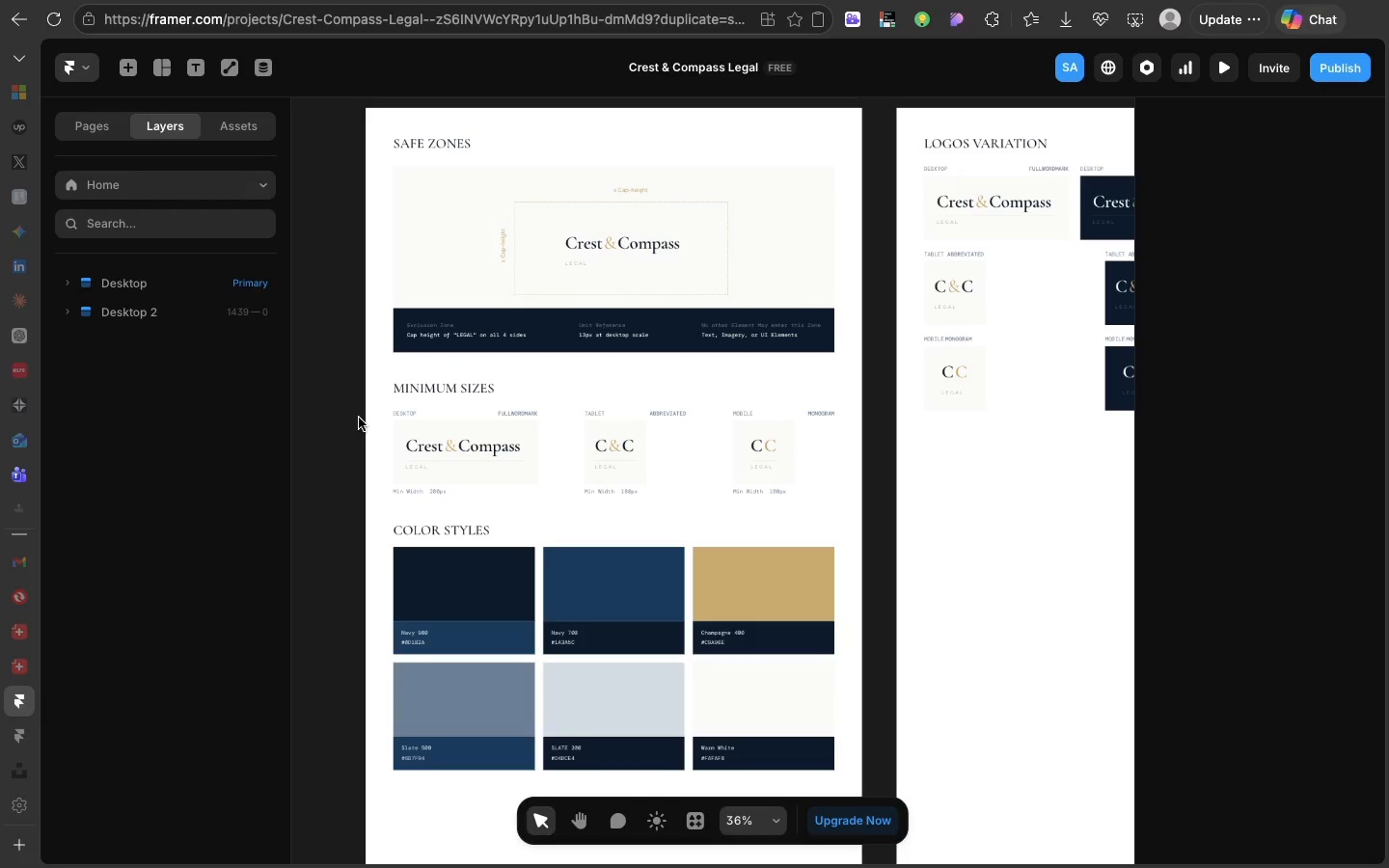 
wait(107.31)
 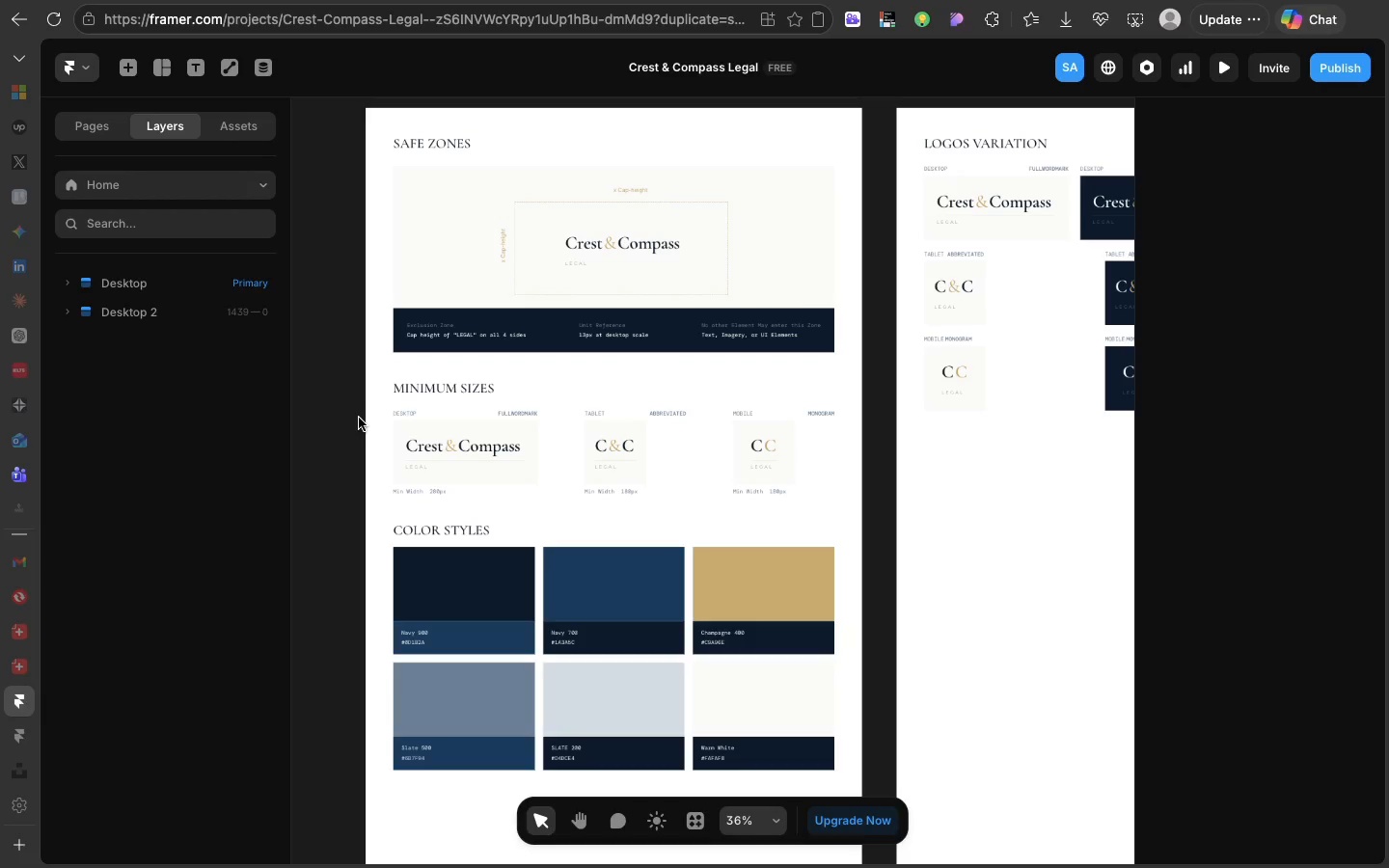 
scroll: coordinate [396, 218], scroll_direction: down, amount: 7.0
 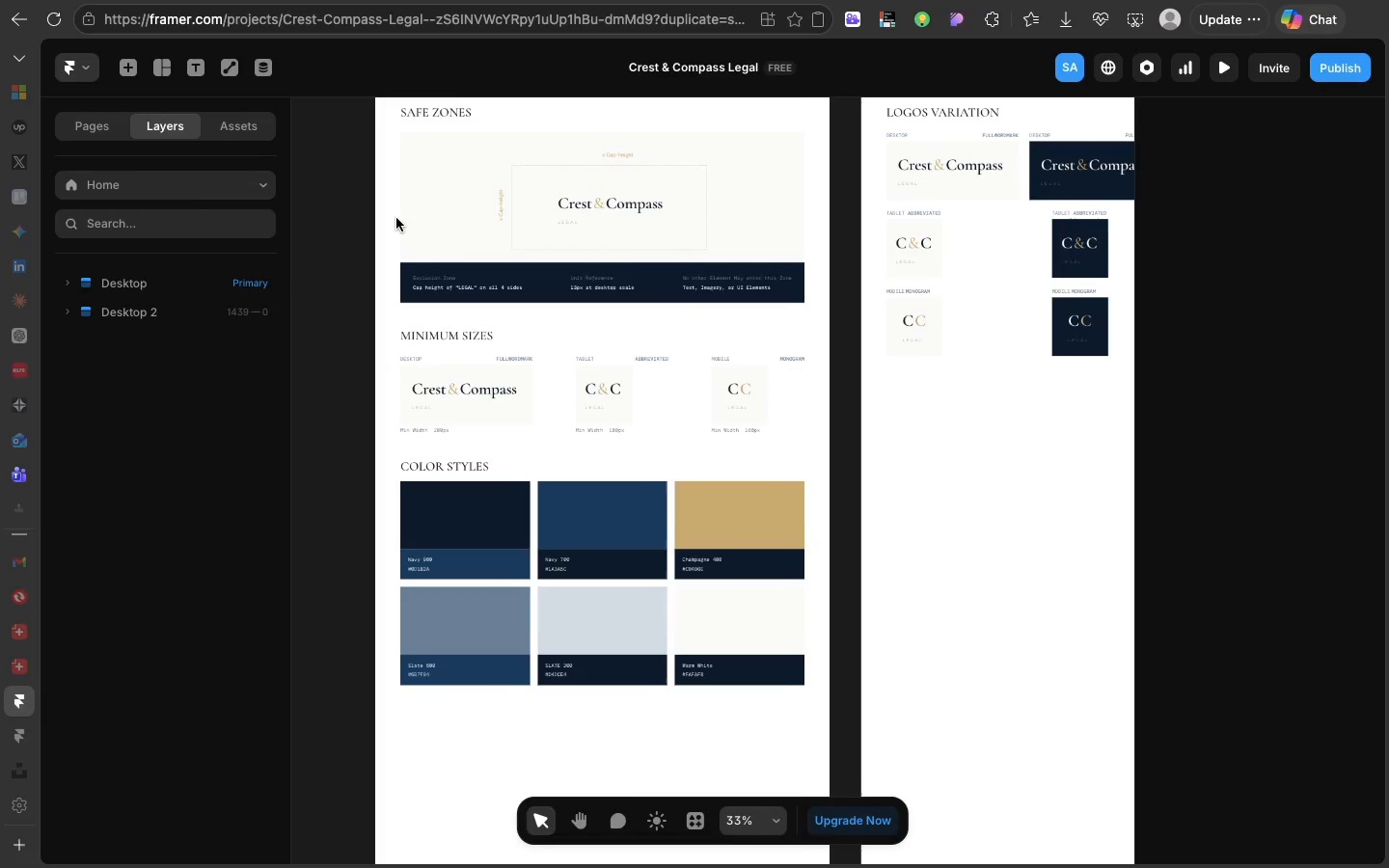 
scroll: coordinate [396, 218], scroll_direction: up, amount: 6.0